 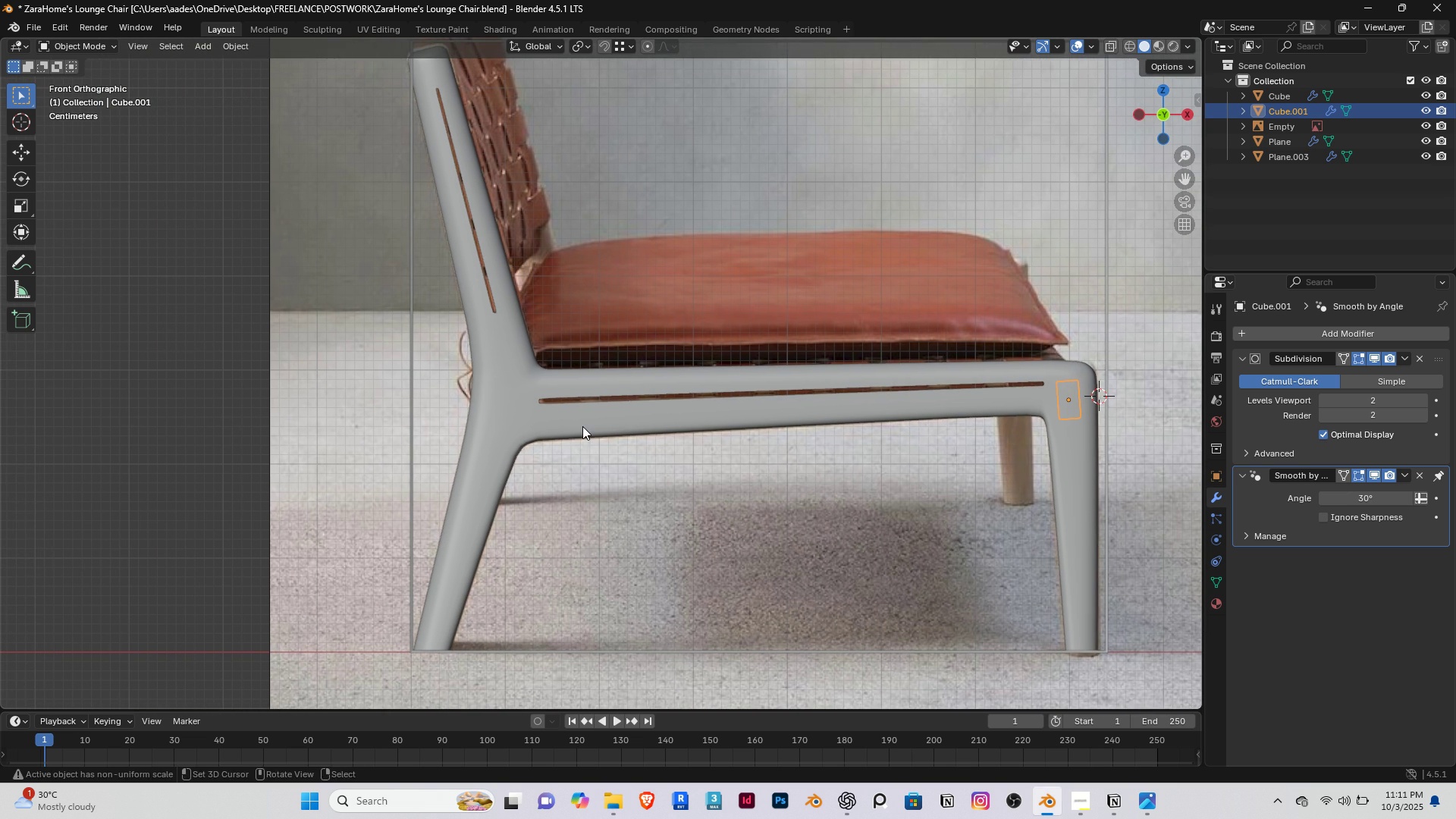 
key(Alt+AltLeft)
 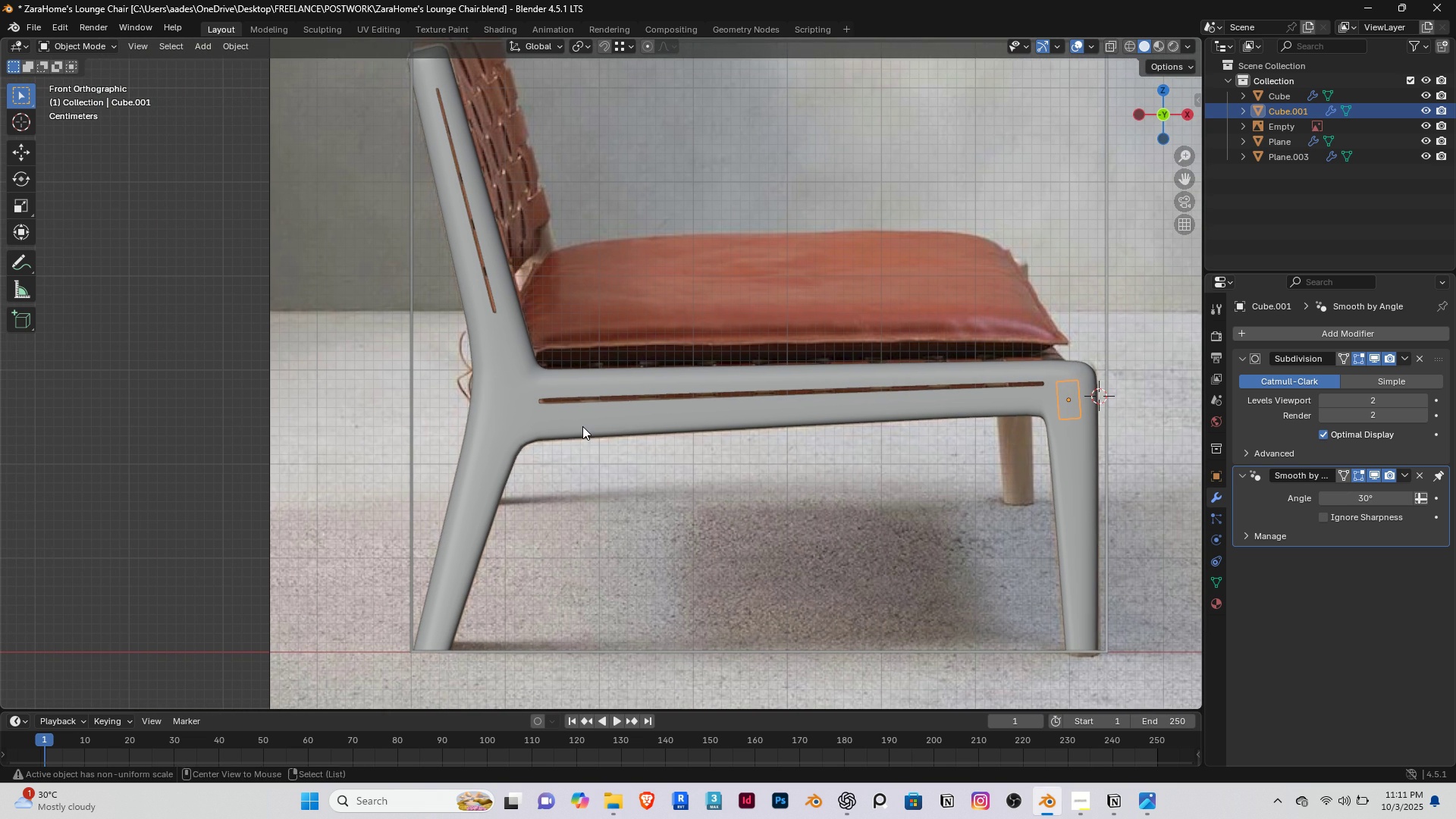 
key(Alt+D)
 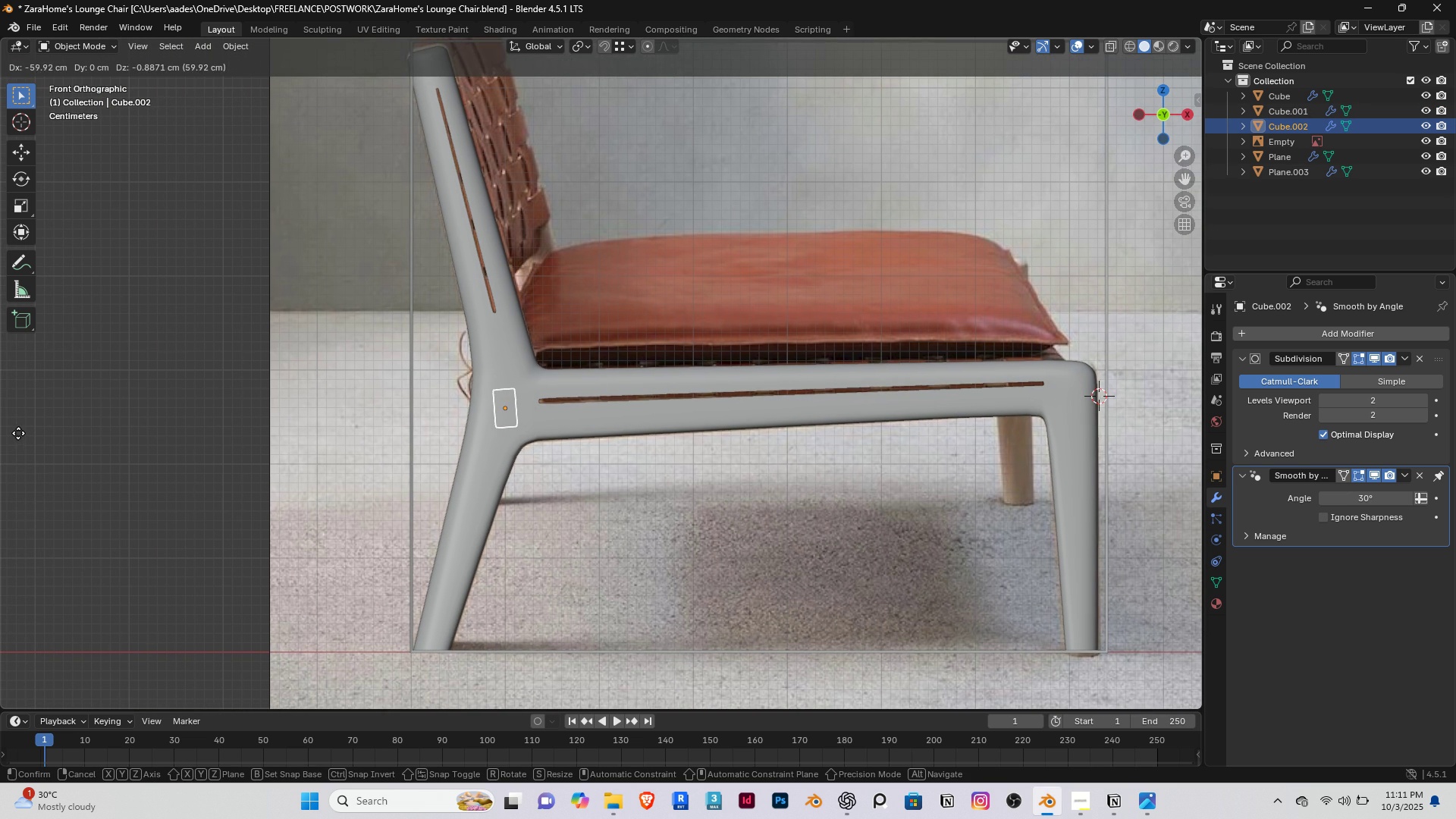 
left_click([18, 433])
 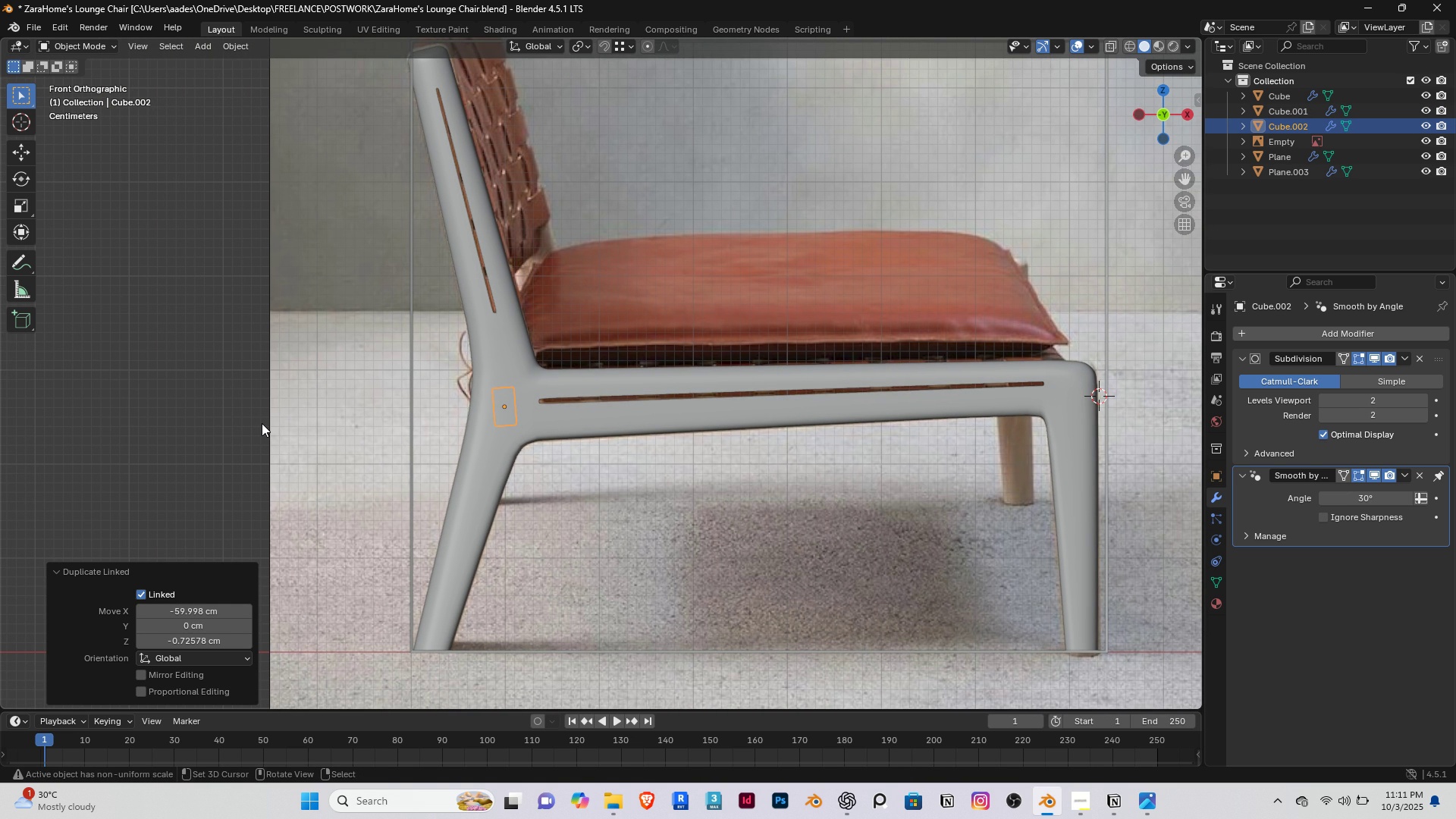 
type(ry)
 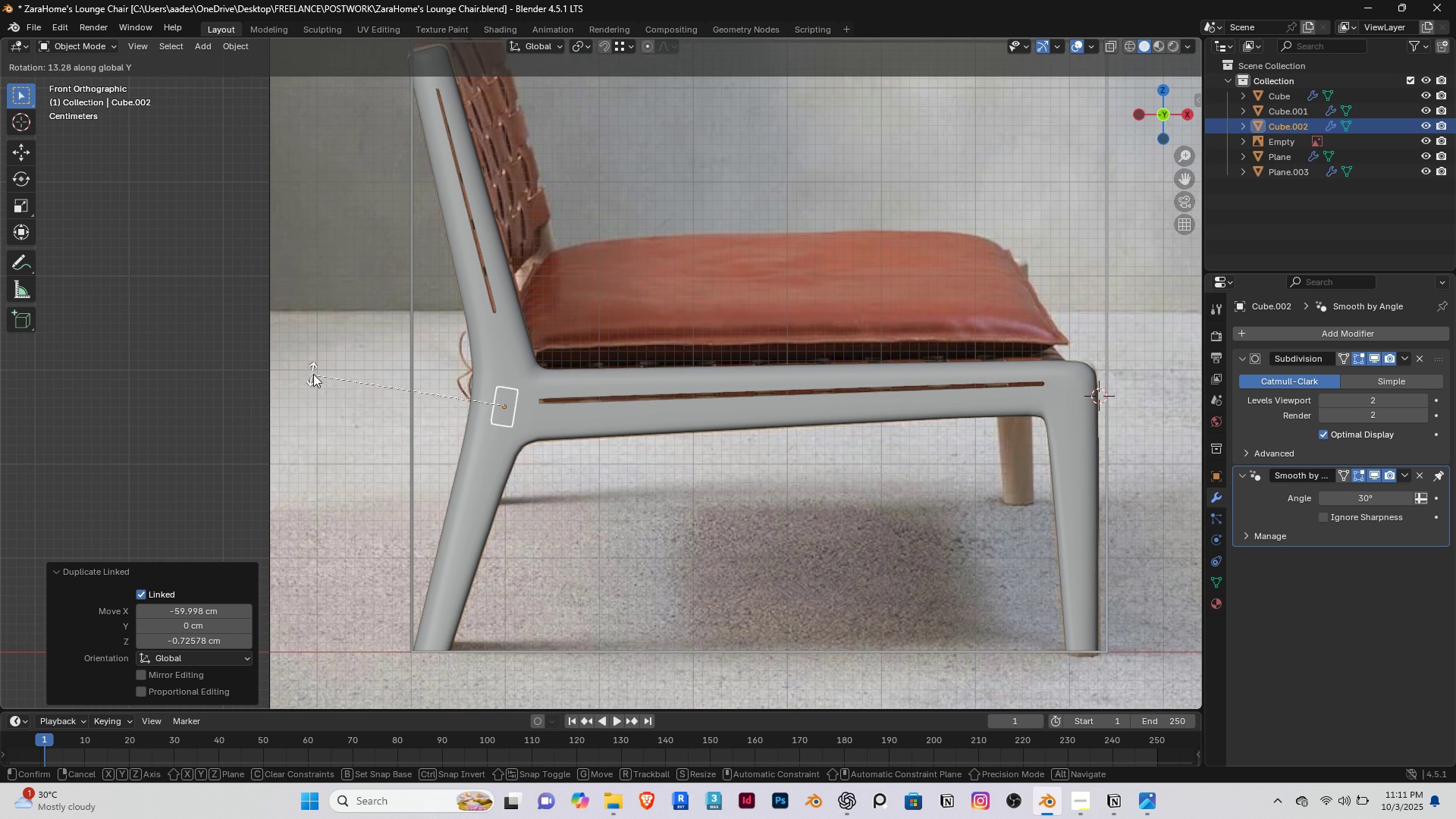 
left_click([315, 371])
 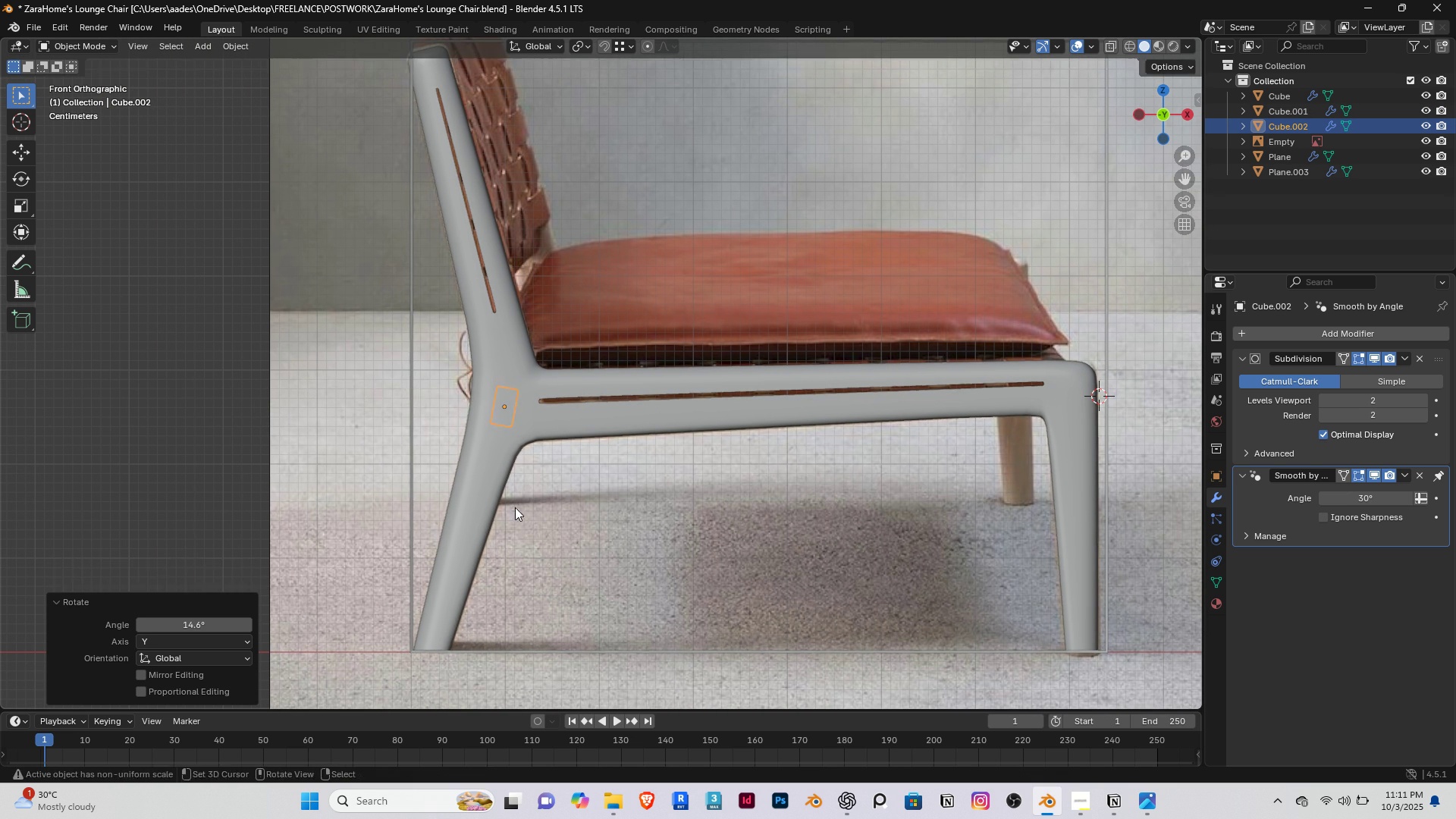 
scroll: coordinate [425, 474], scroll_direction: down, amount: 3.0